 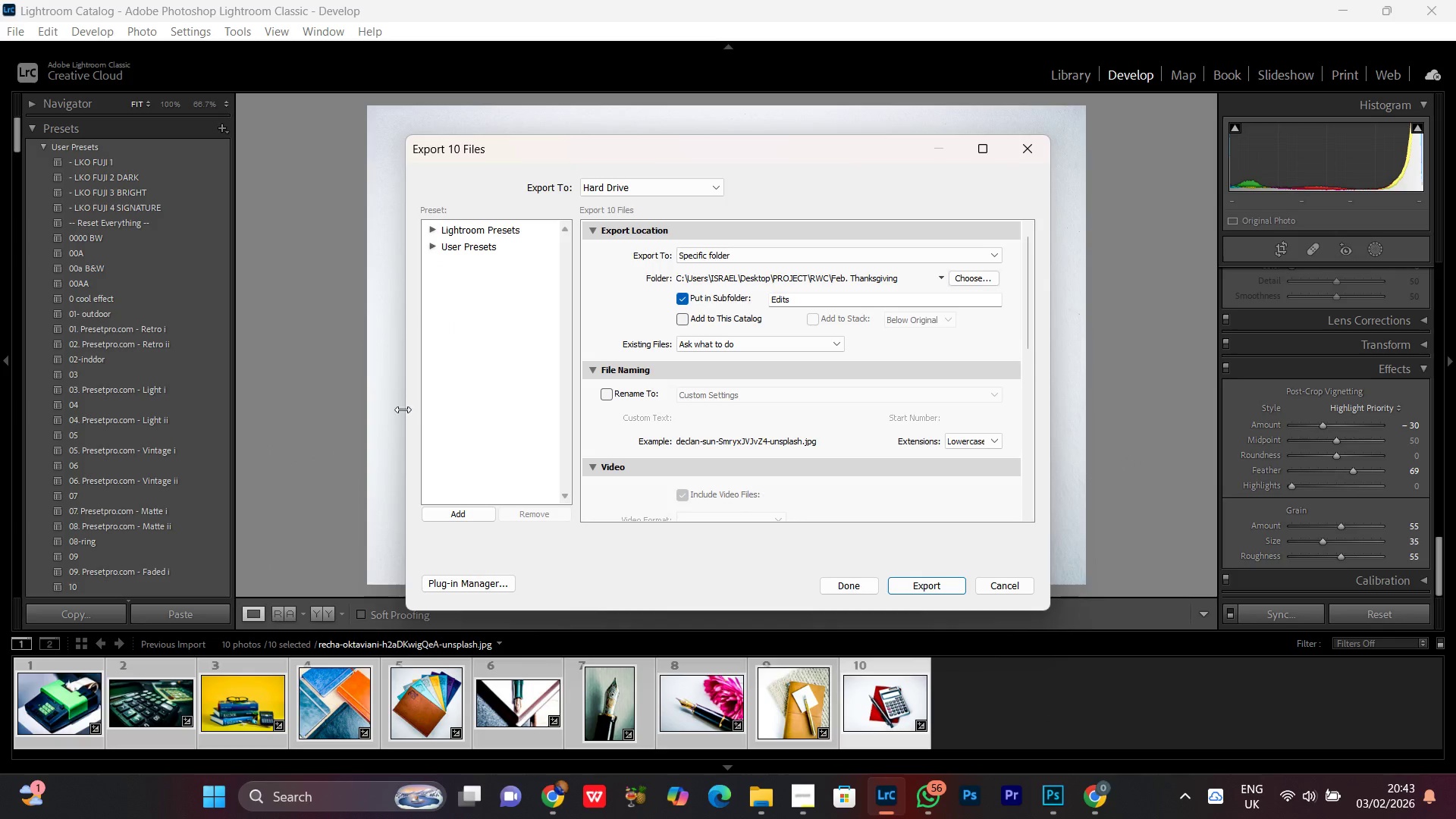 
left_click_drag(start_coordinate=[792, 302], to_coordinate=[735, 306])
 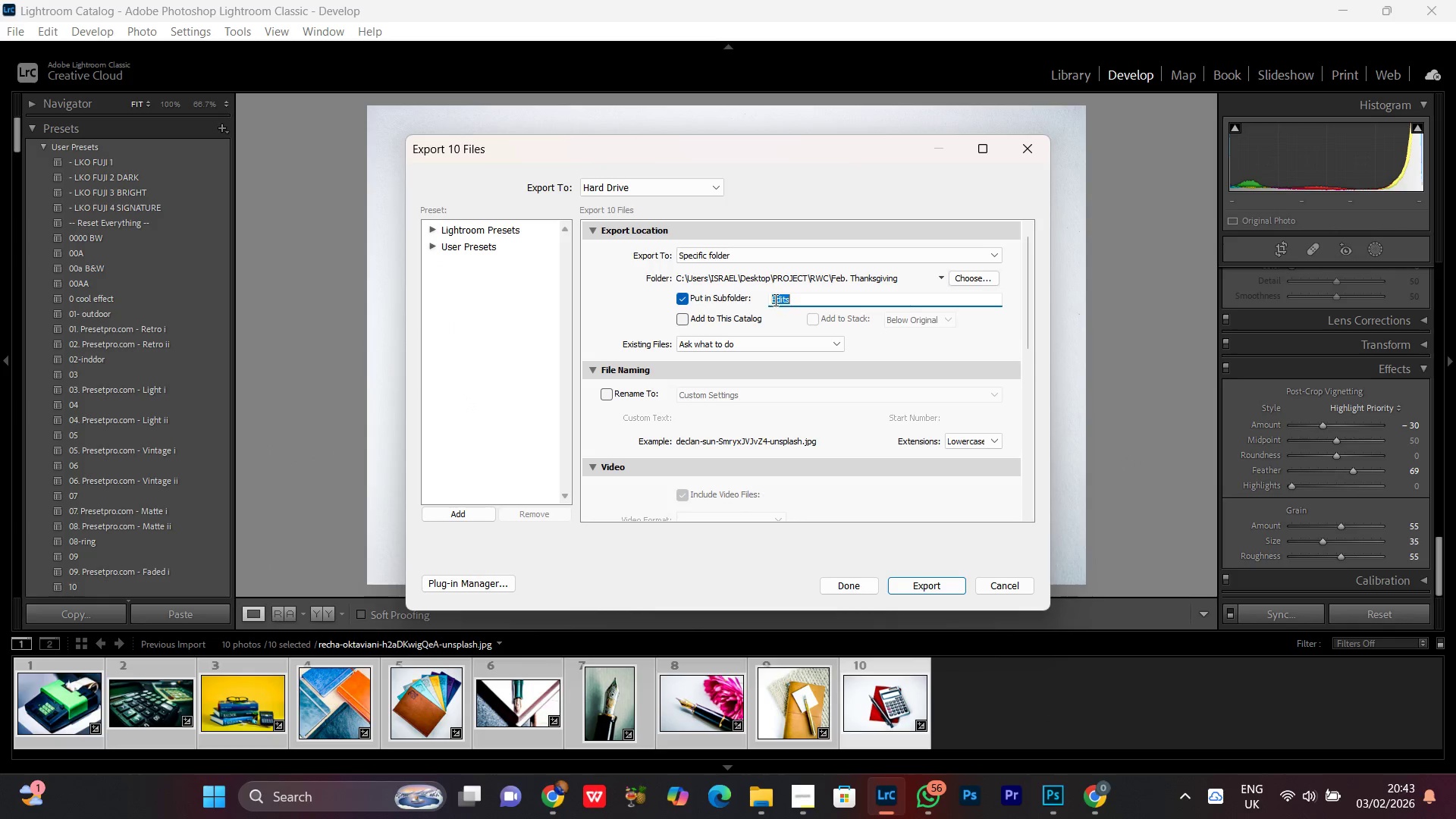 
left_click([772, 299])
 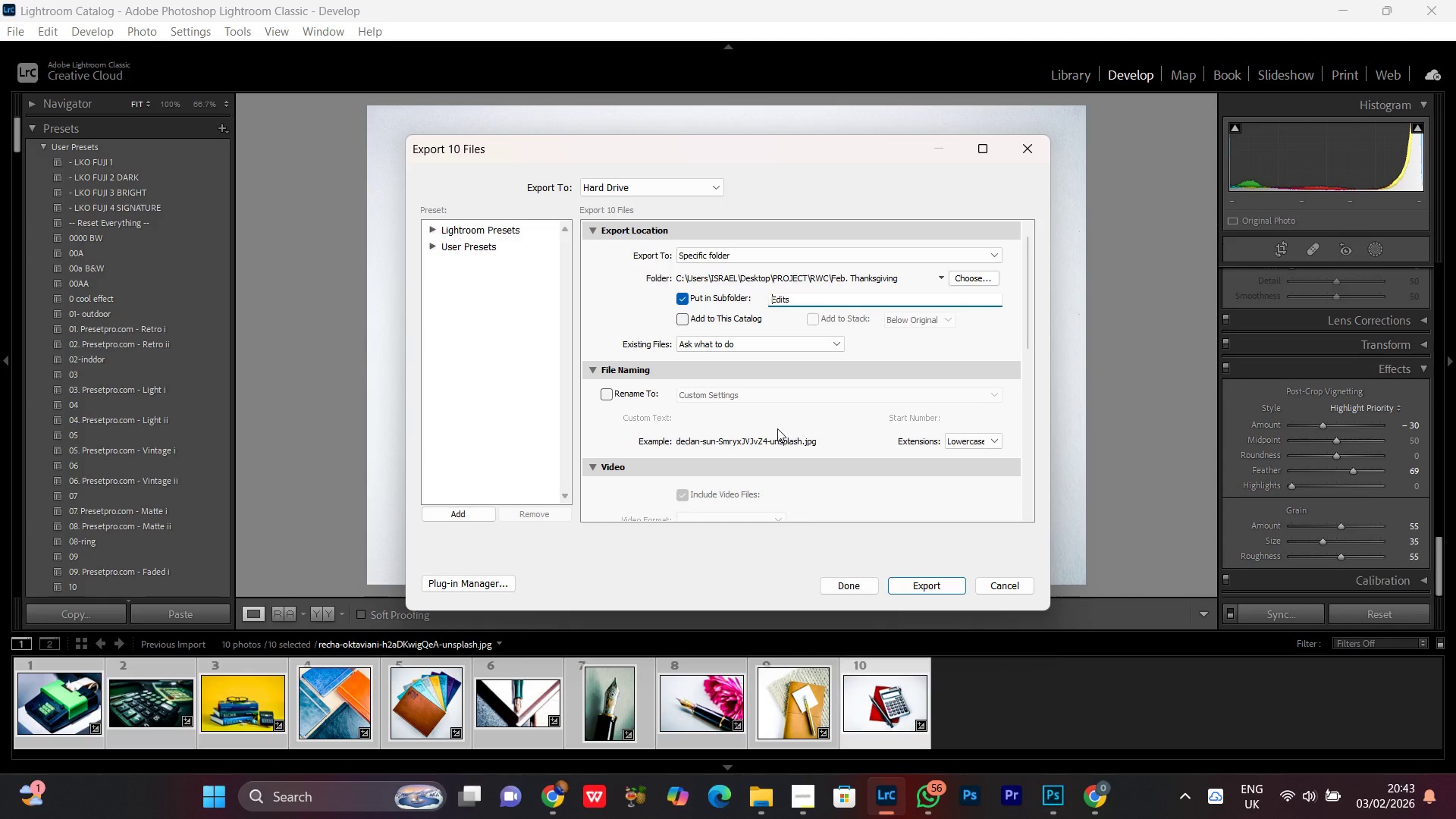 
type(Final)
 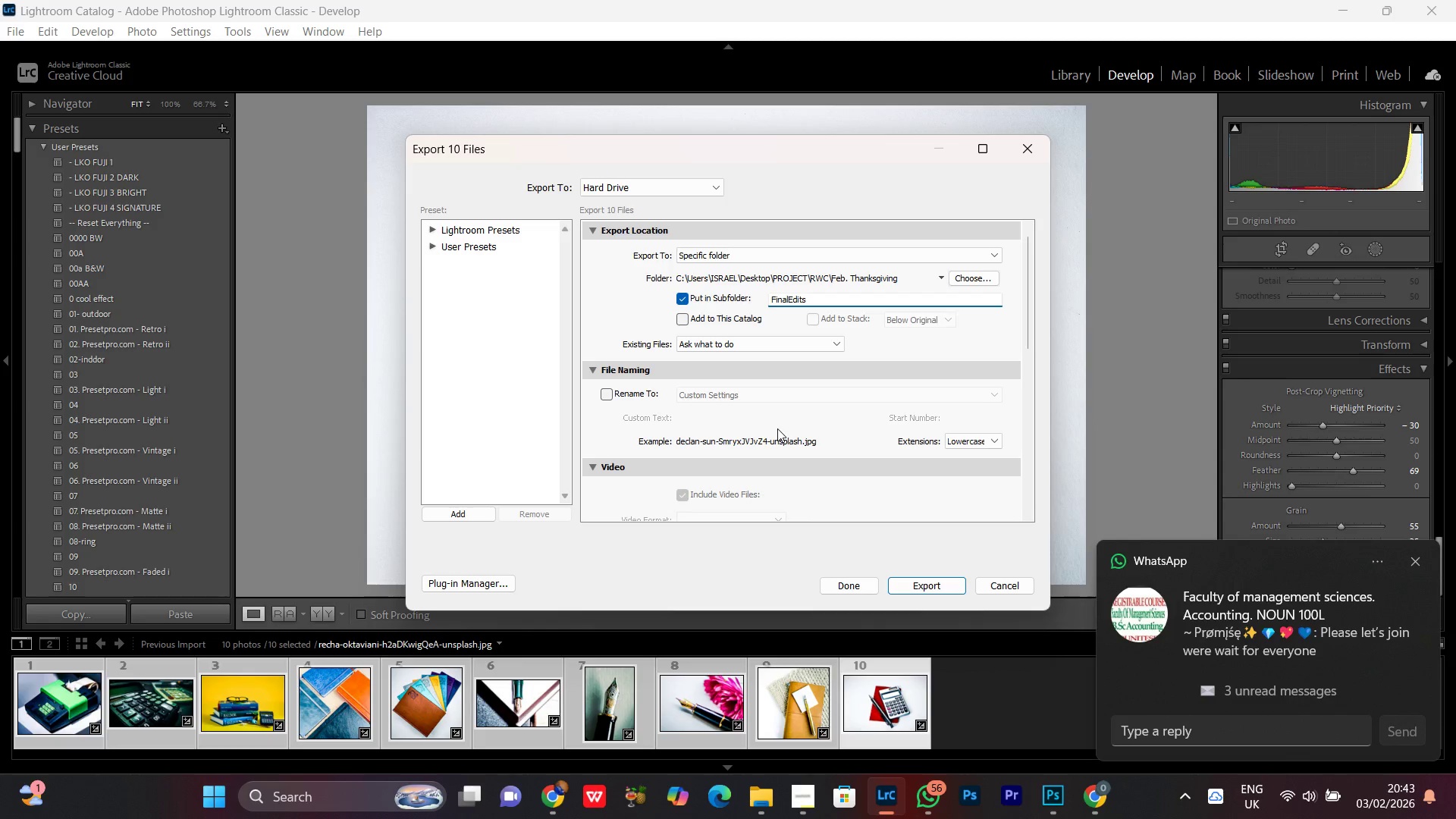 
key(Shift+Minus)
 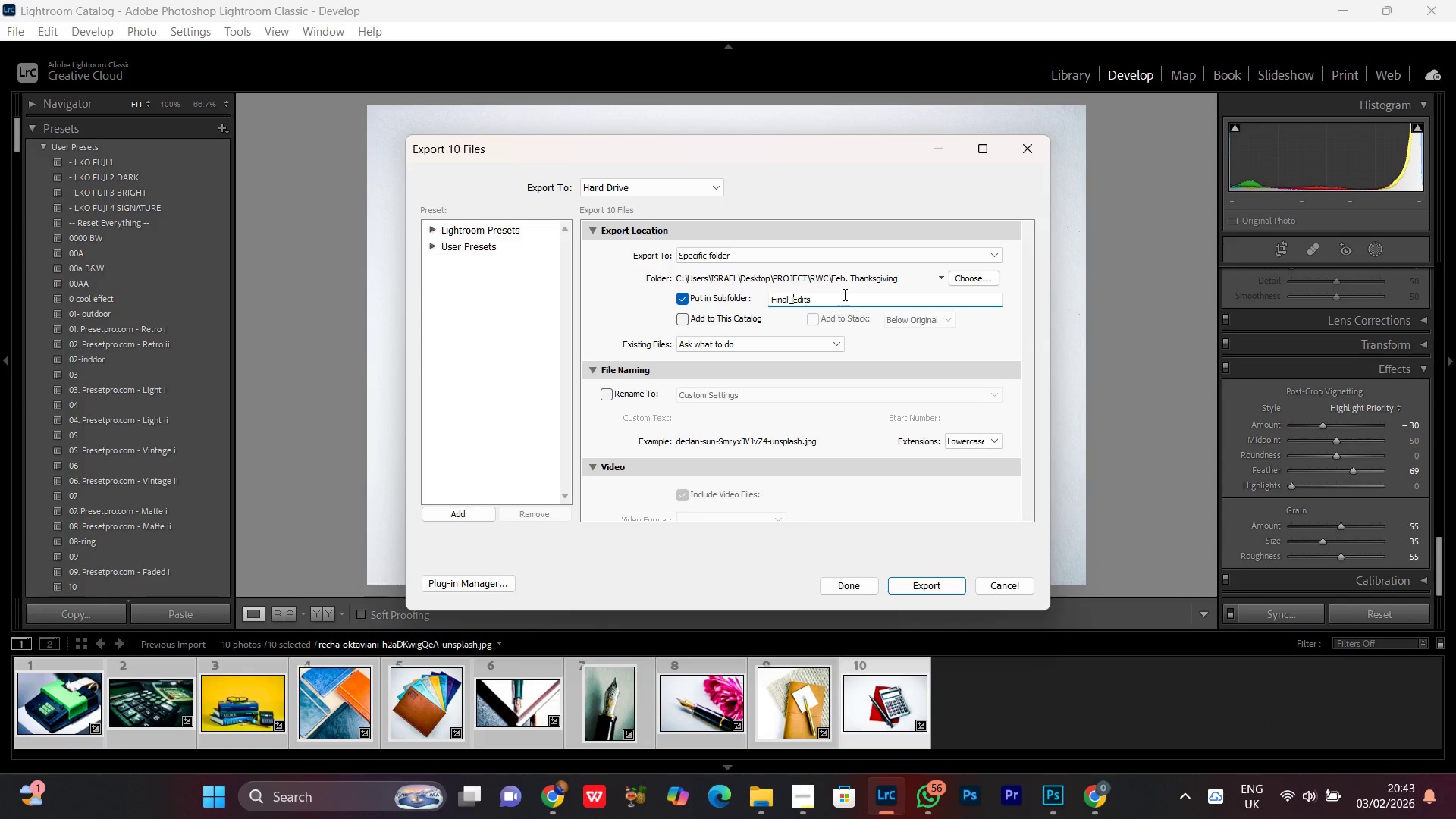 
left_click([843, 294])
 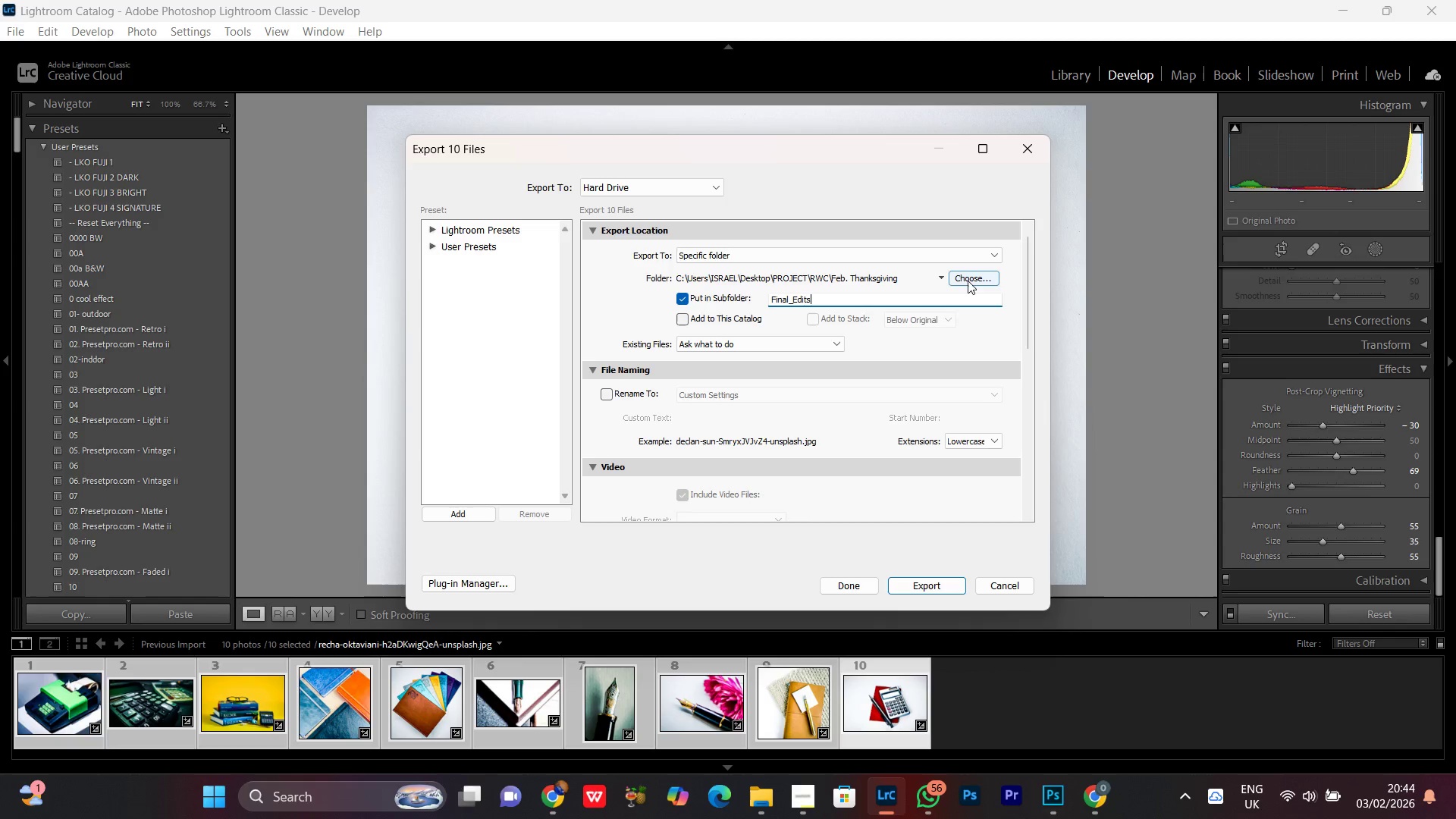 
left_click([968, 281])
 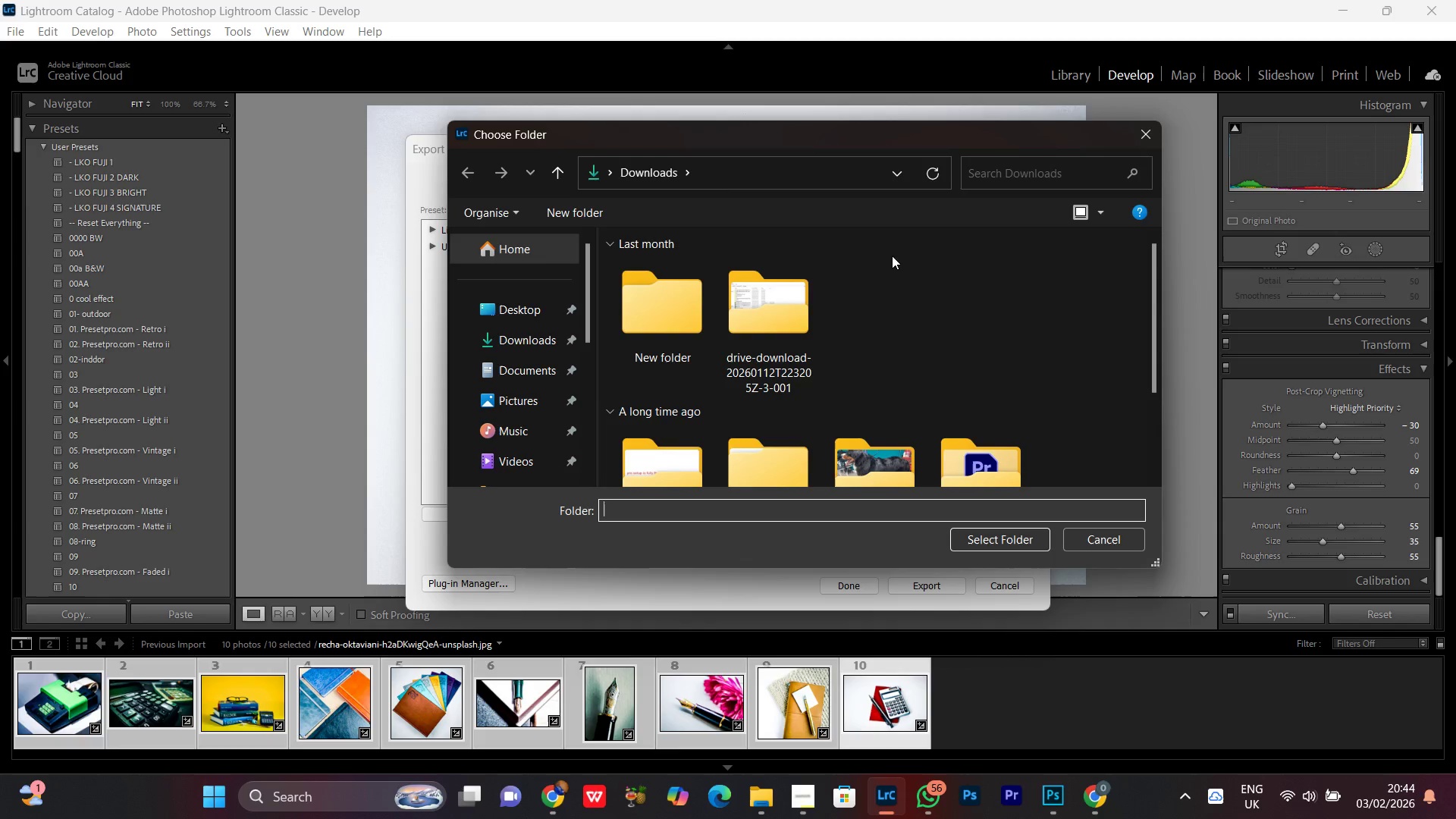 
wait(5.27)
 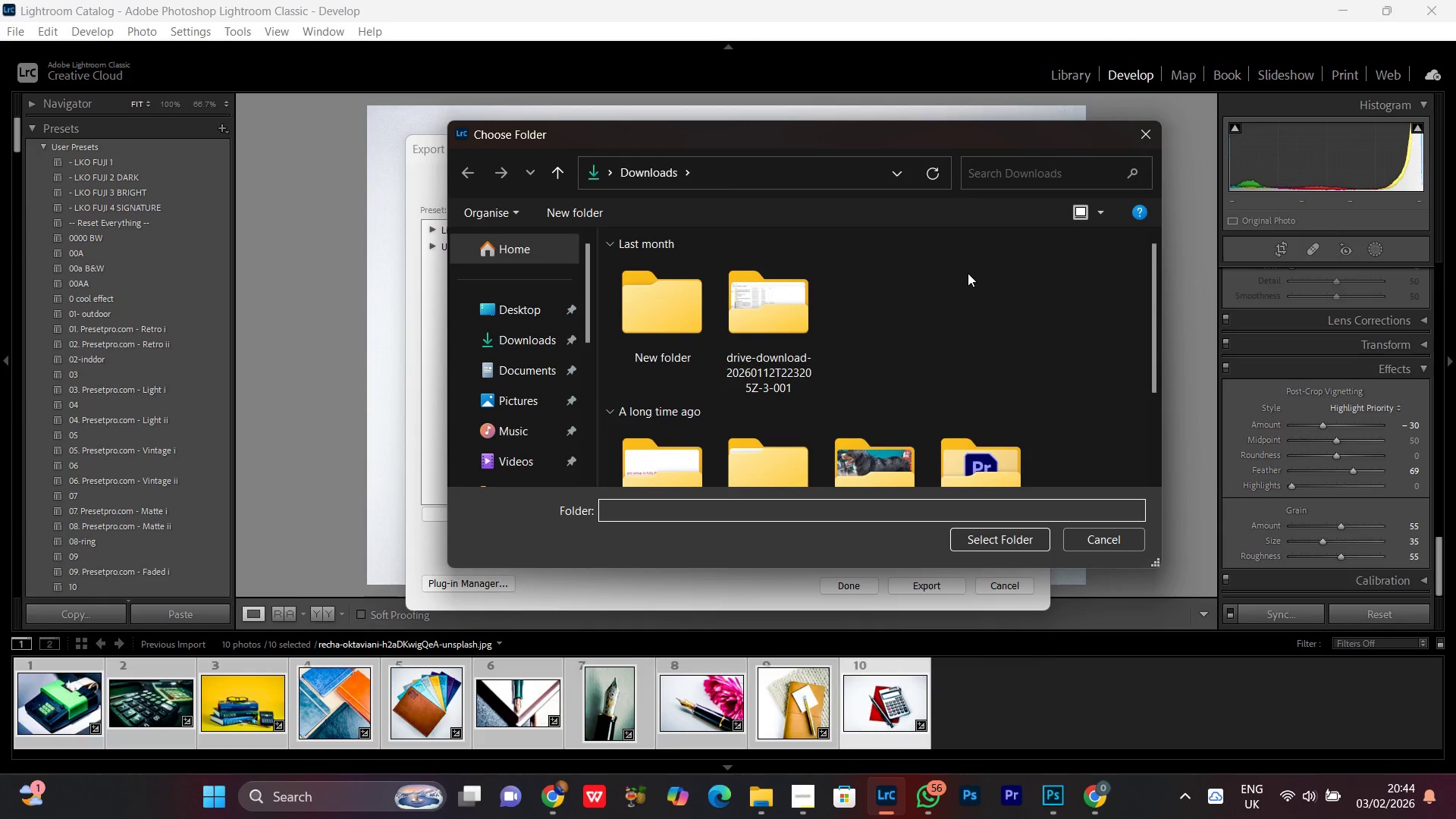 
left_click([498, 322])
 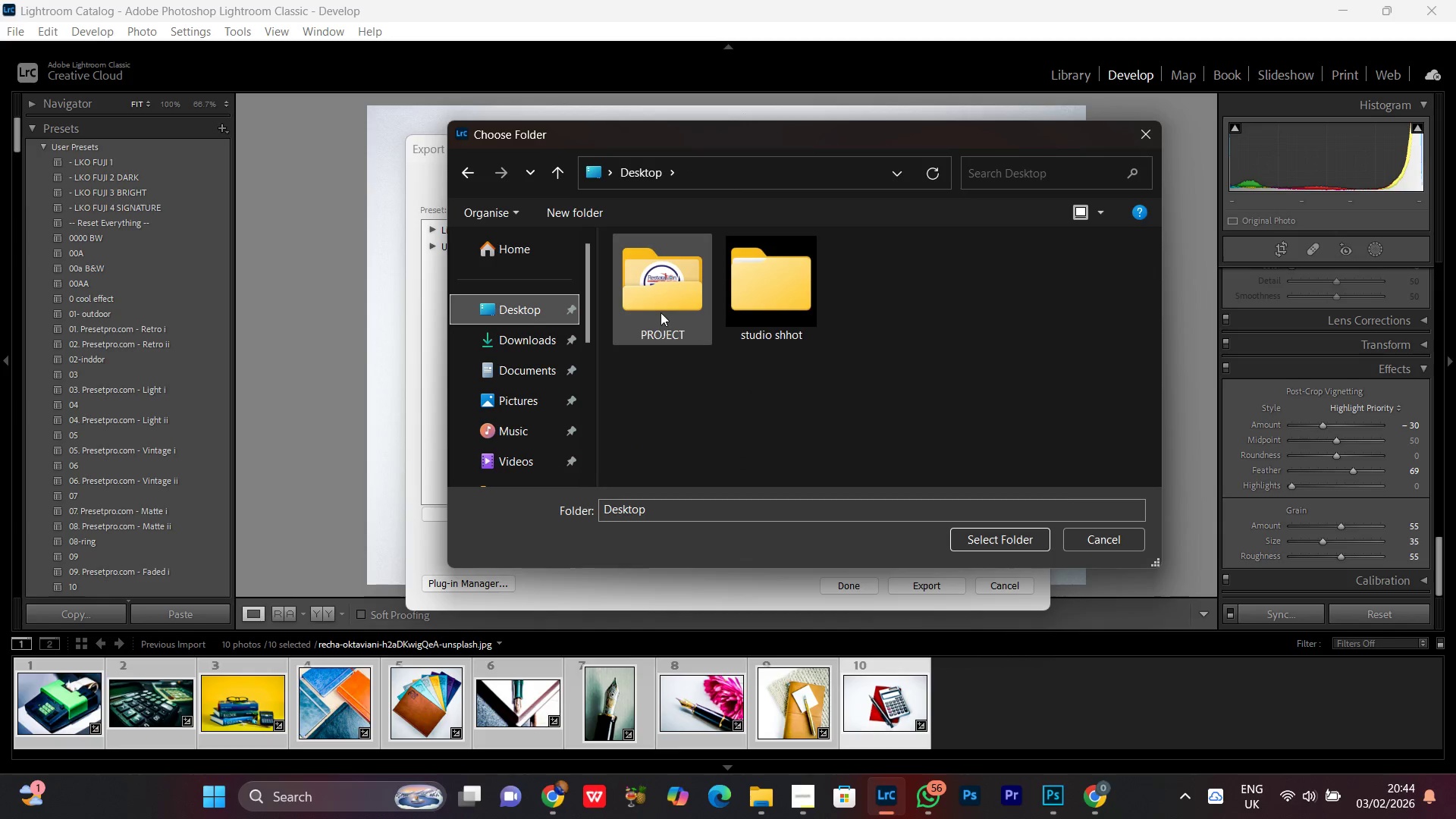 
double_click([661, 312])
 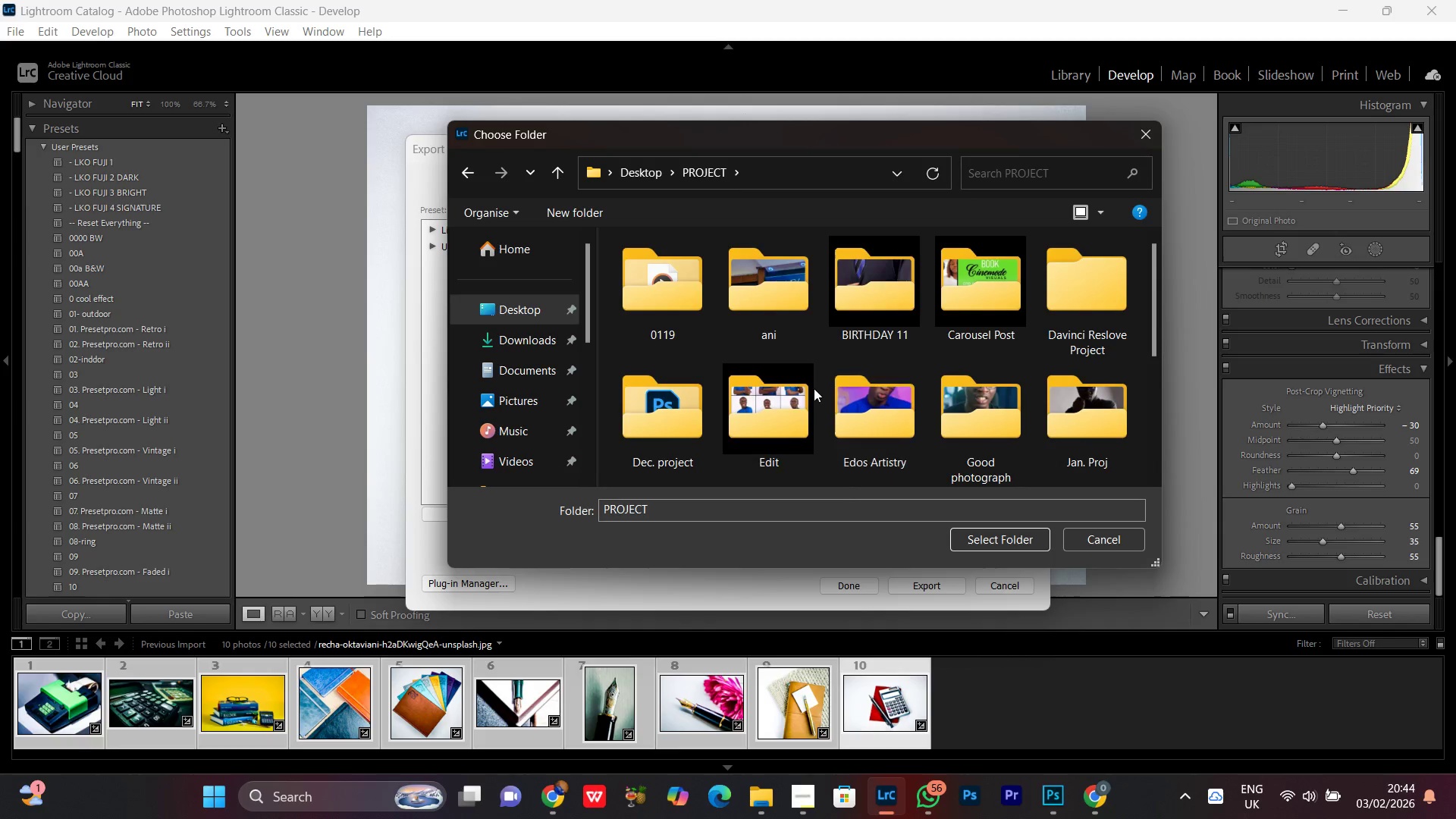 
scroll: coordinate [993, 385], scroll_direction: none, amount: 0.0
 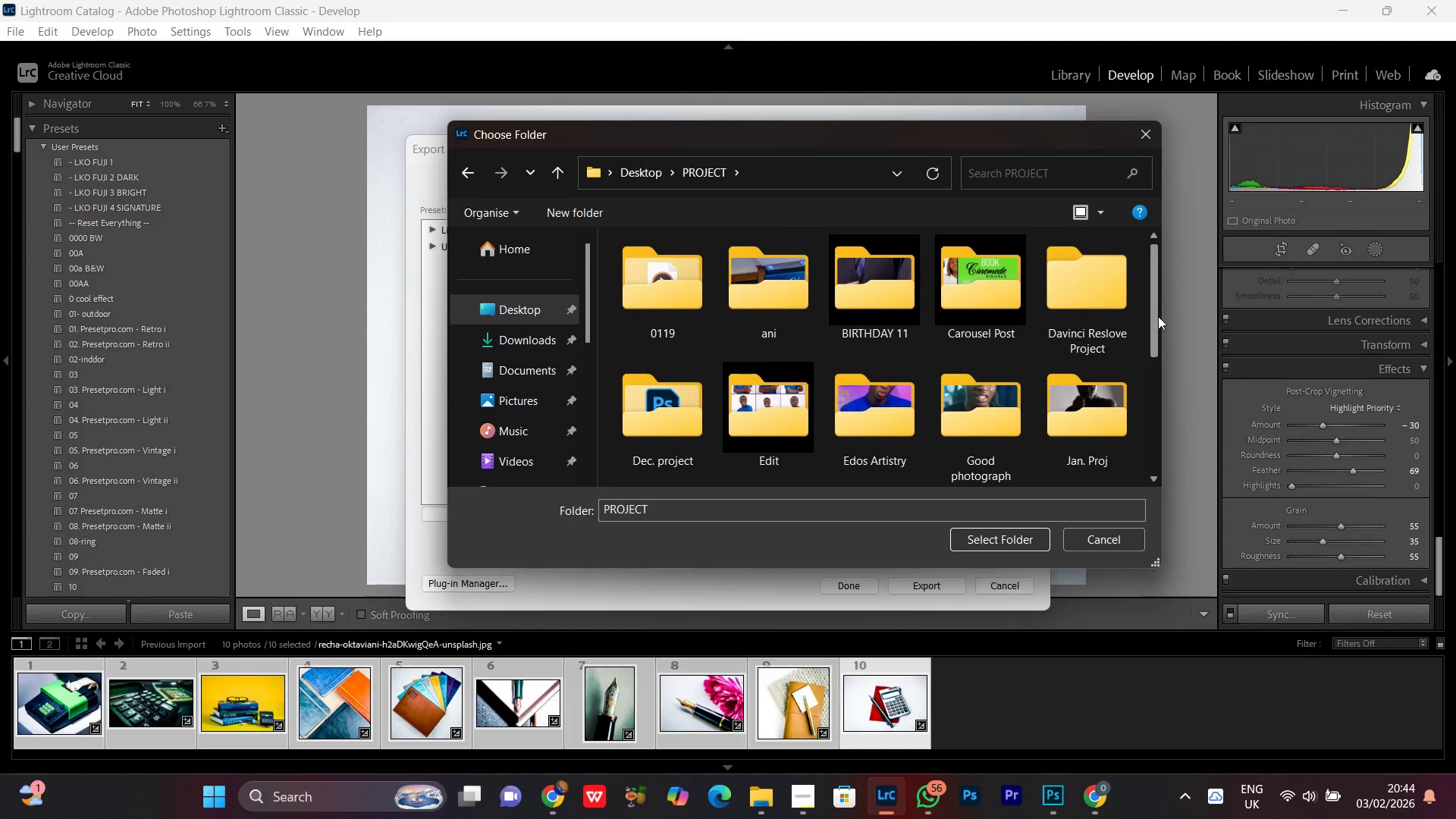 
left_click_drag(start_coordinate=[1148, 312], to_coordinate=[1154, 264])
 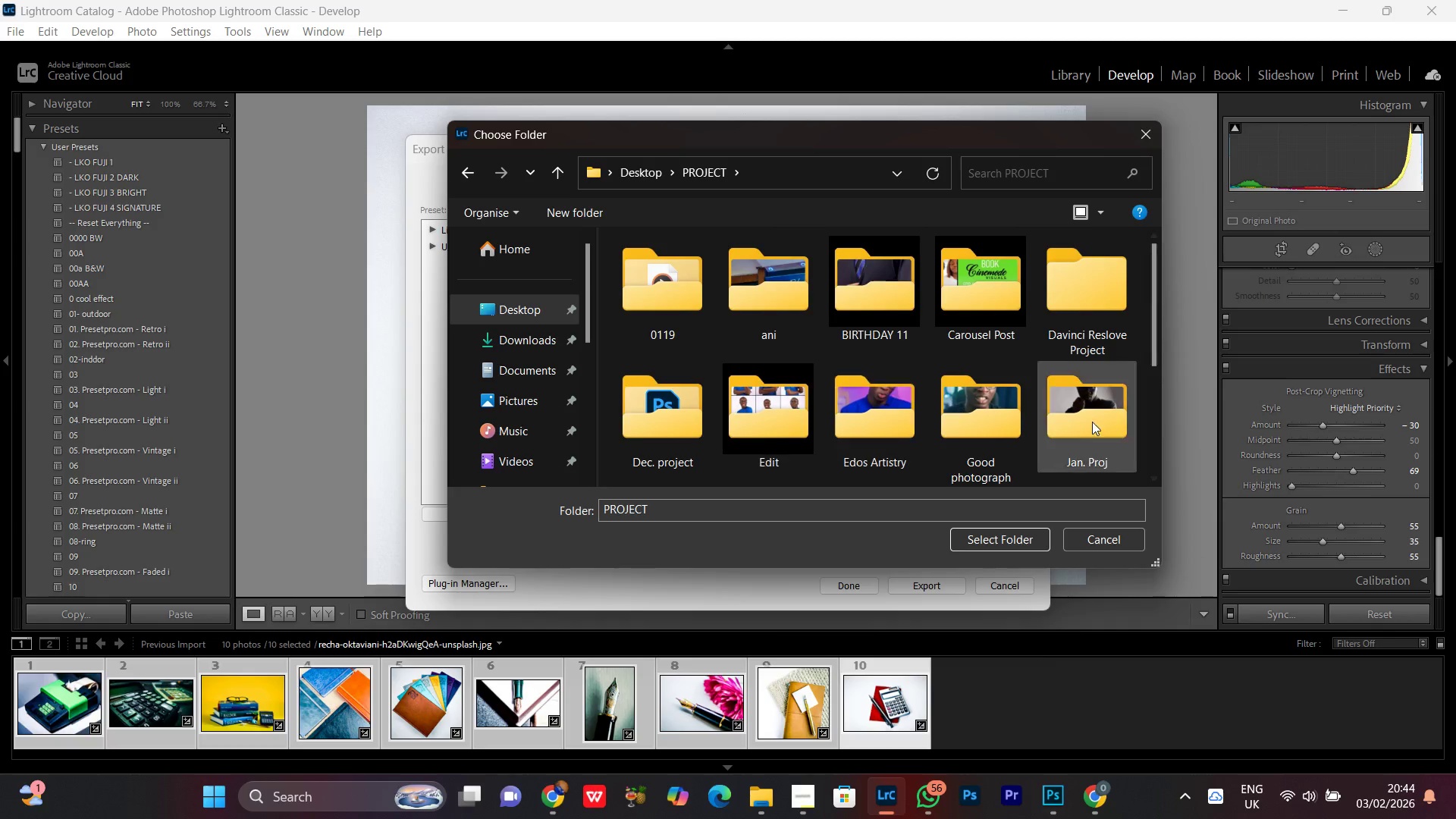 
scroll: coordinate [952, 400], scroll_direction: down, amount: 3.0
 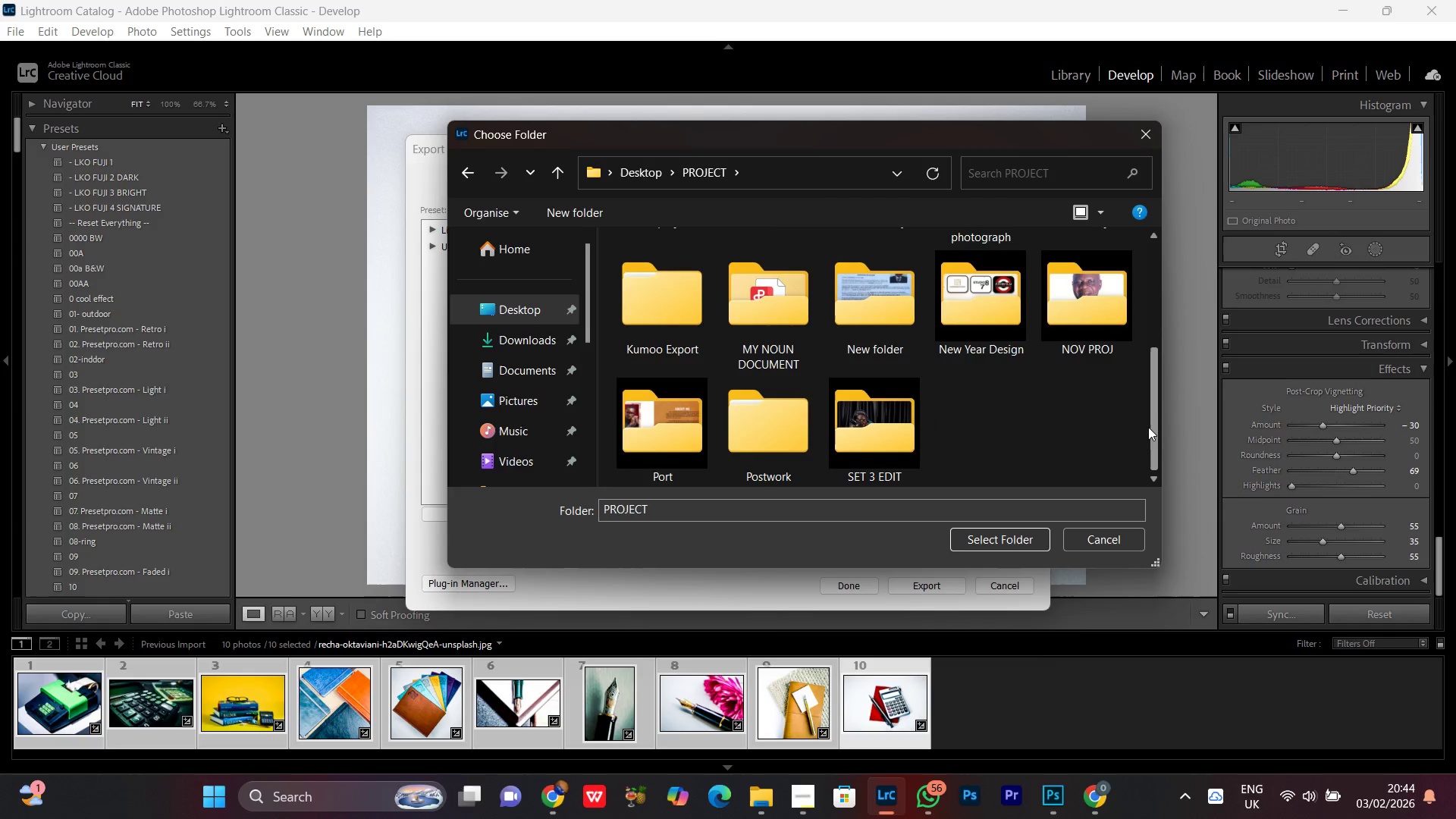 
left_click_drag(start_coordinate=[1154, 428], to_coordinate=[1137, 509])
 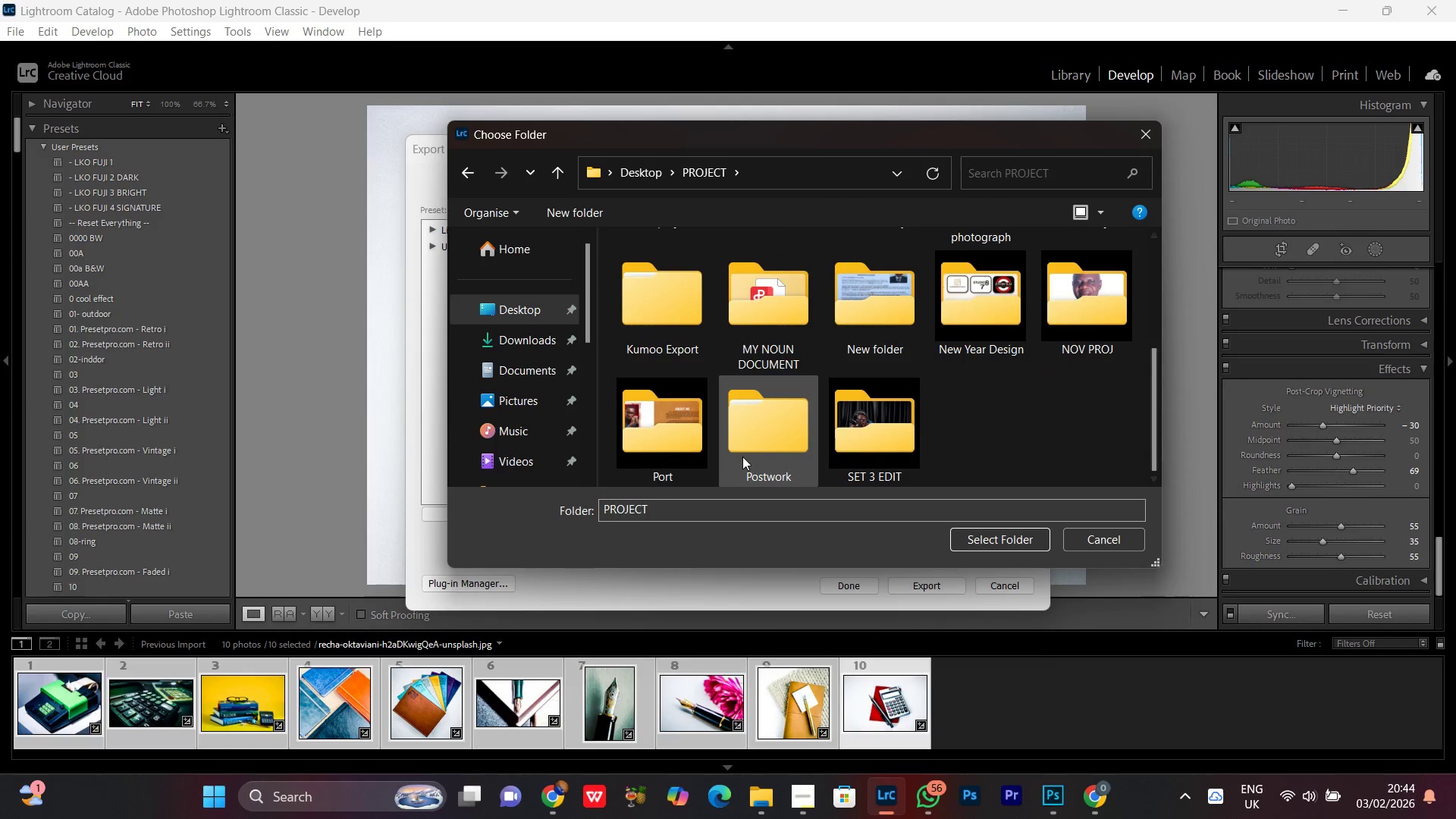 
double_click([742, 457])
 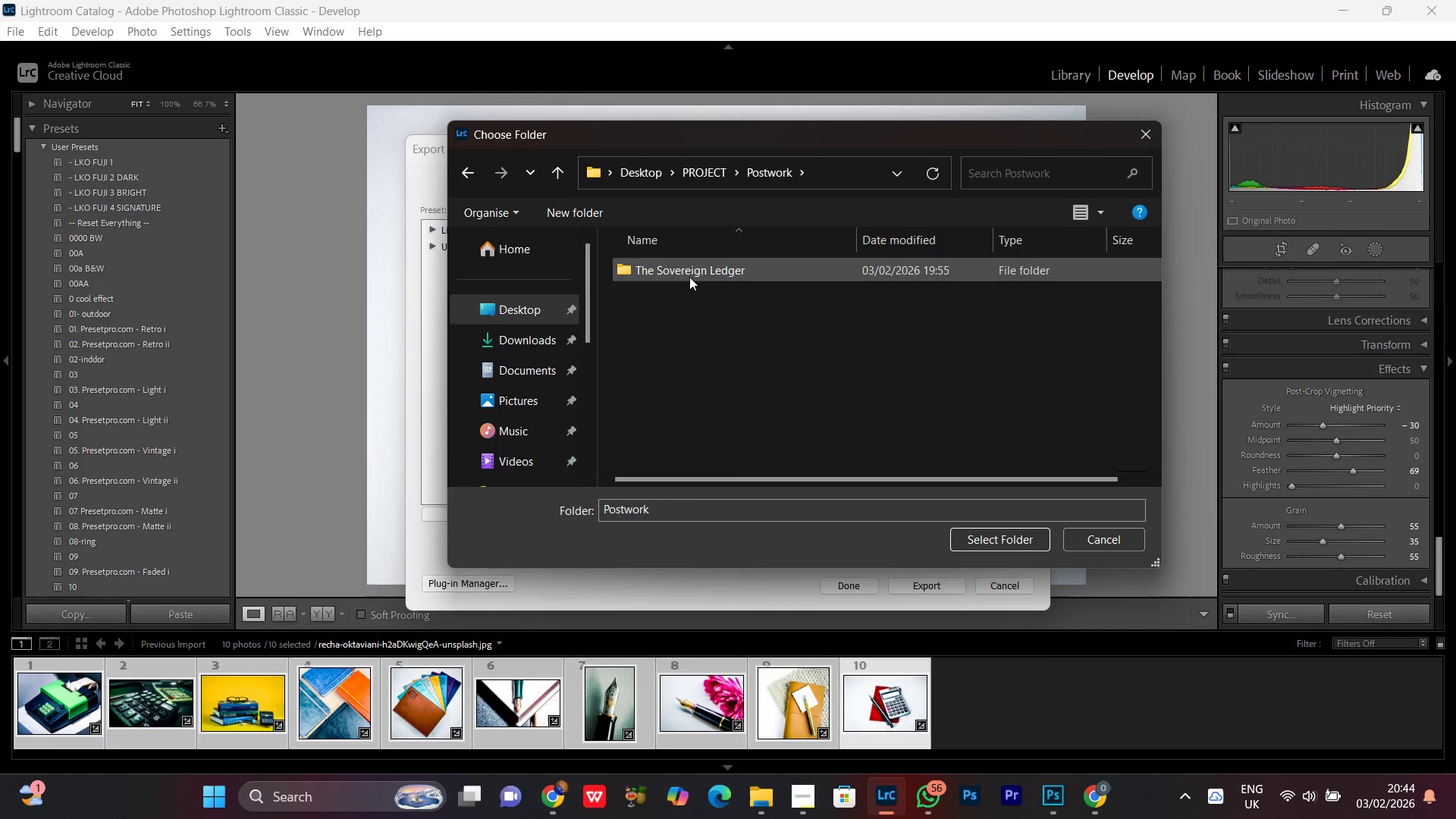 
double_click([689, 277])
 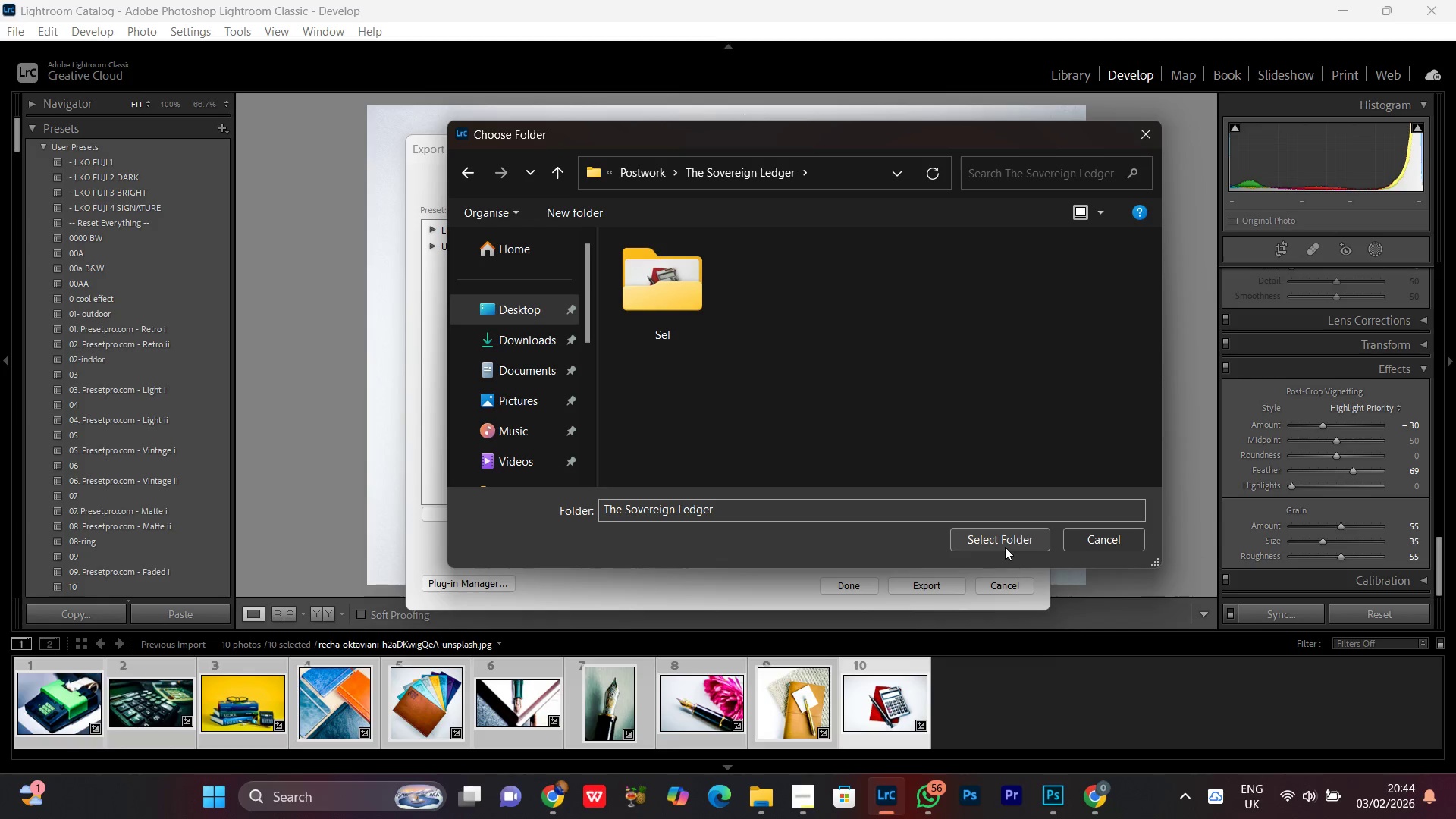 
left_click([1005, 547])
 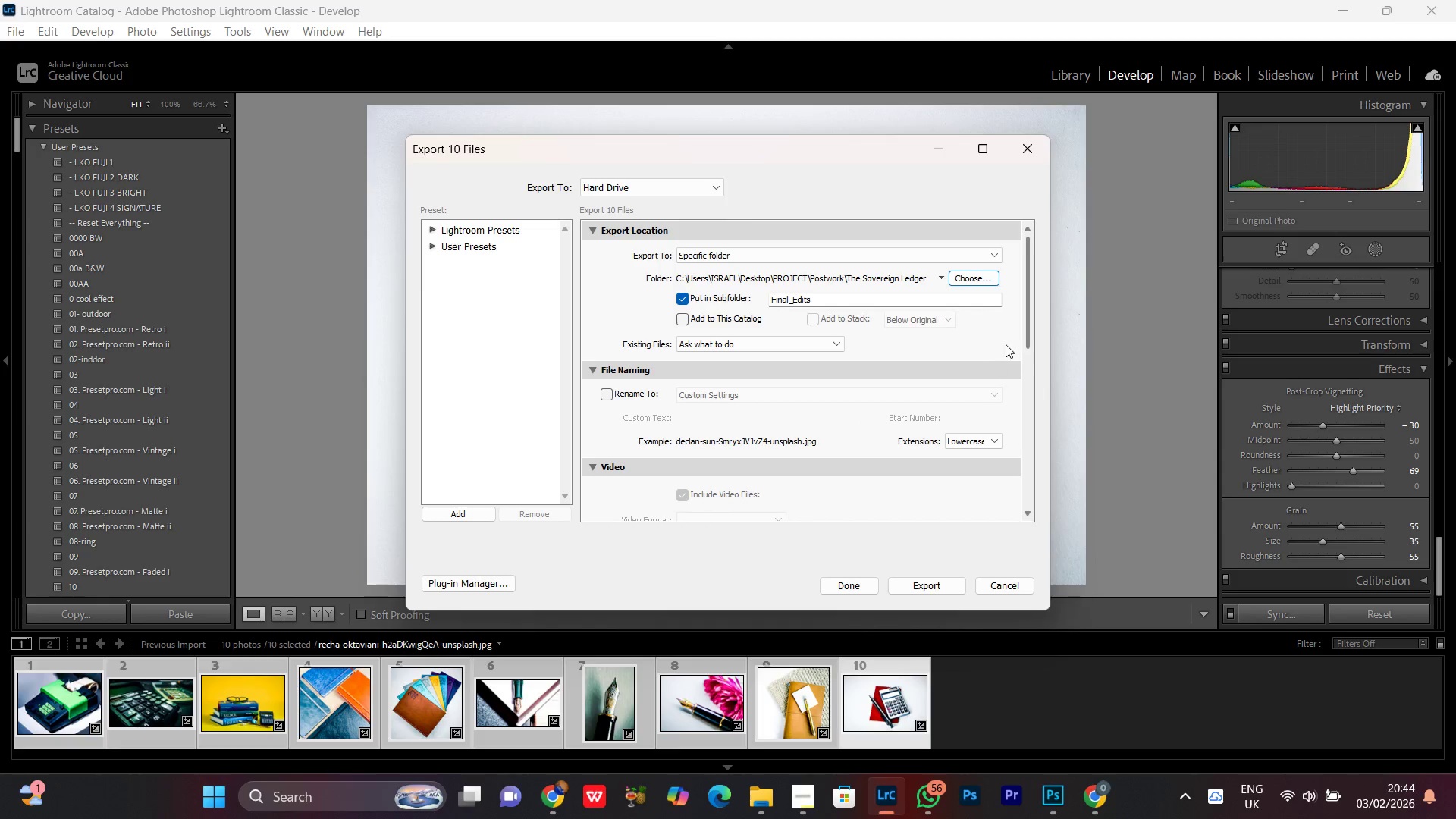 
left_click_drag(start_coordinate=[1028, 320], to_coordinate=[994, 436])
 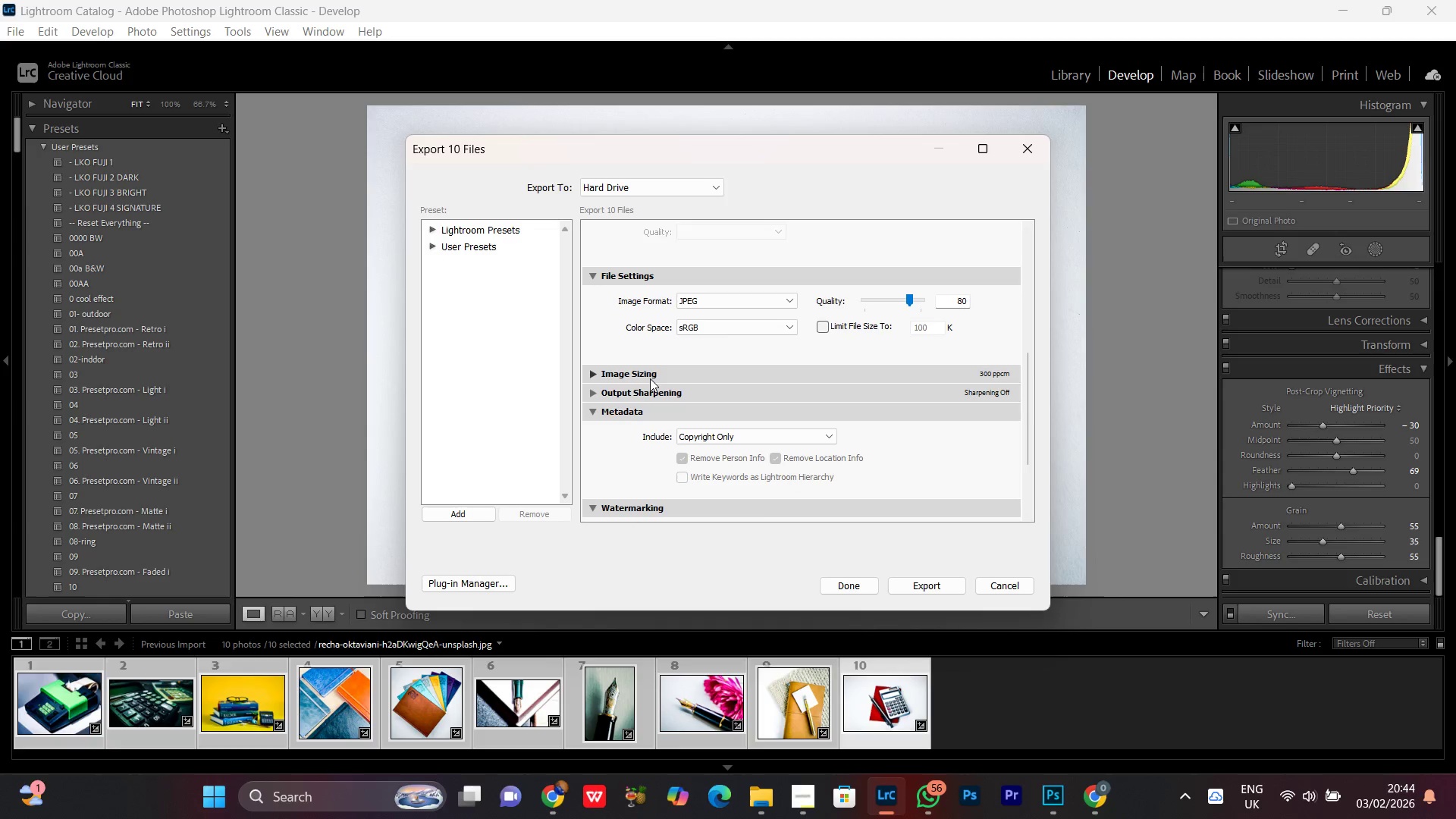 
left_click([650, 376])
 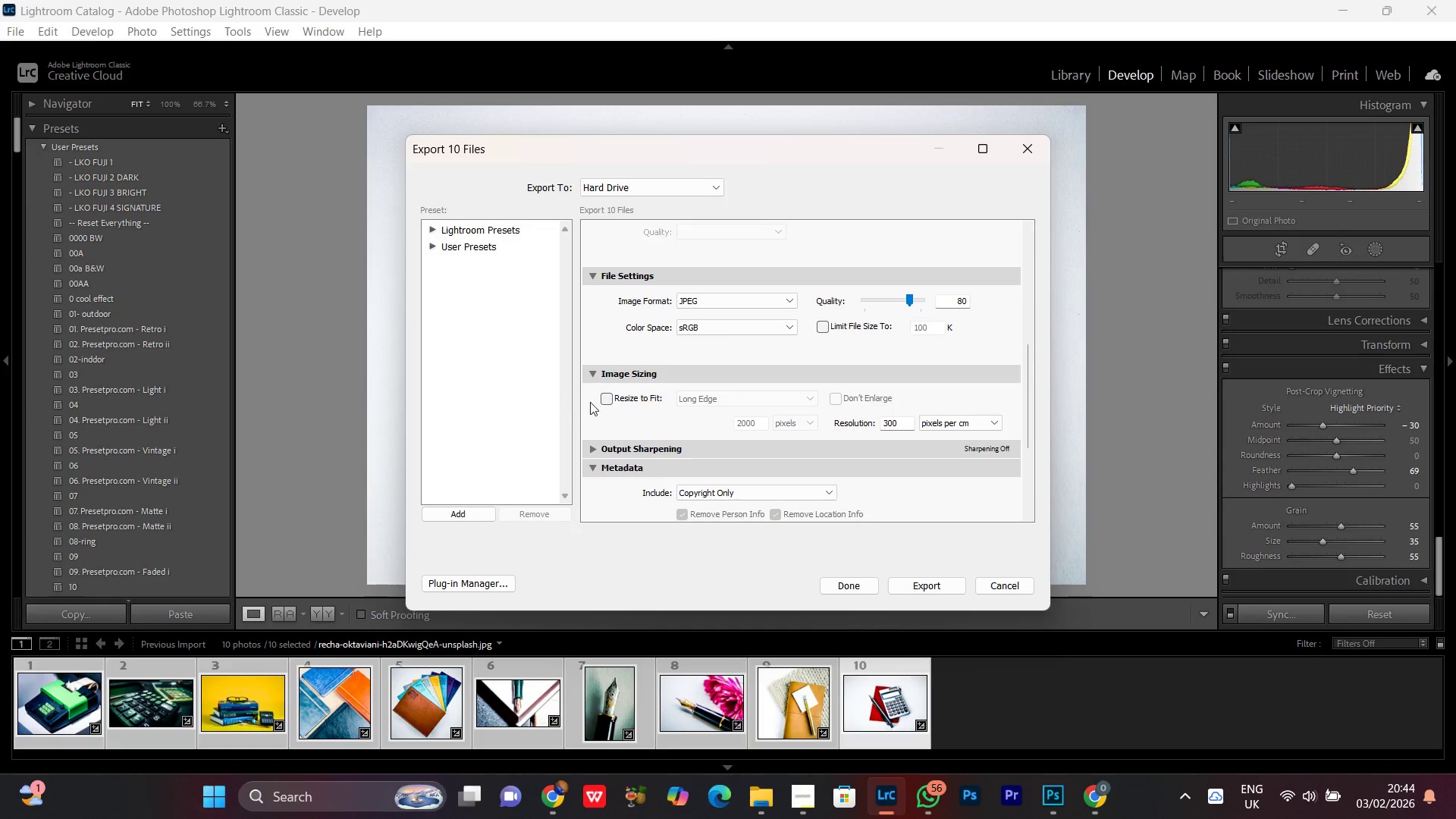 
left_click([613, 401])
 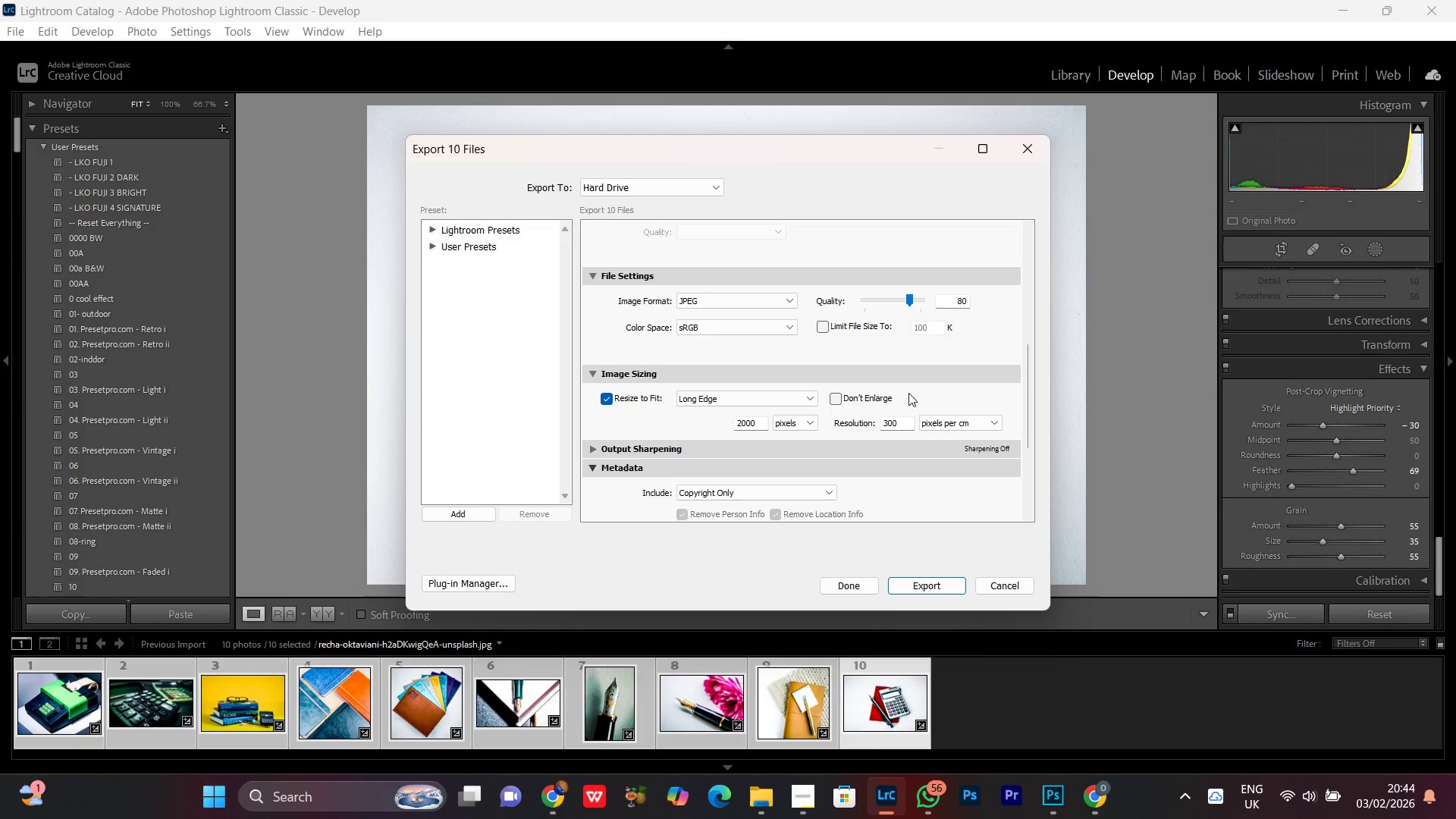 
left_click_drag(start_coordinate=[906, 426], to_coordinate=[776, 444])
 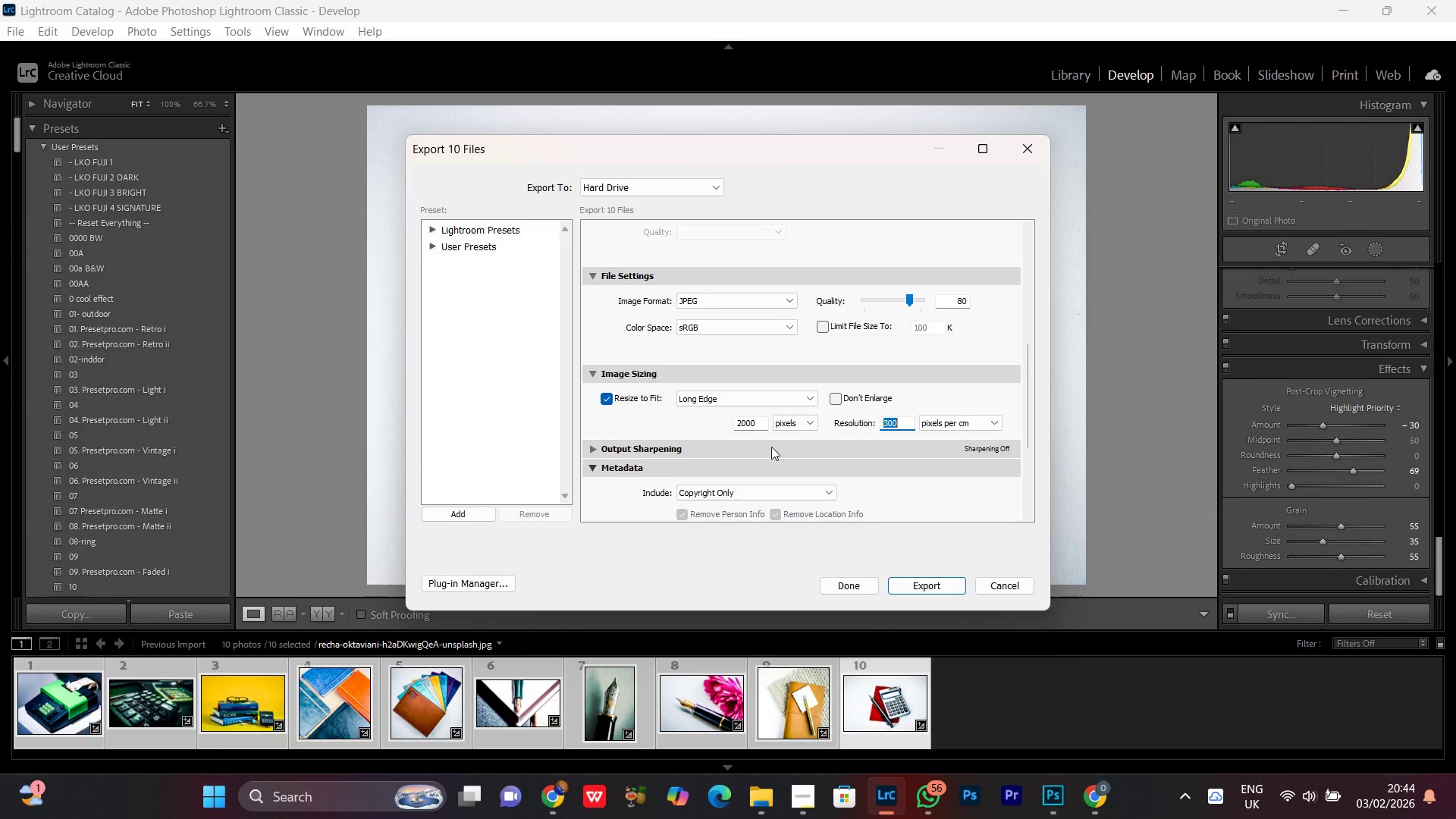 
type(72)
 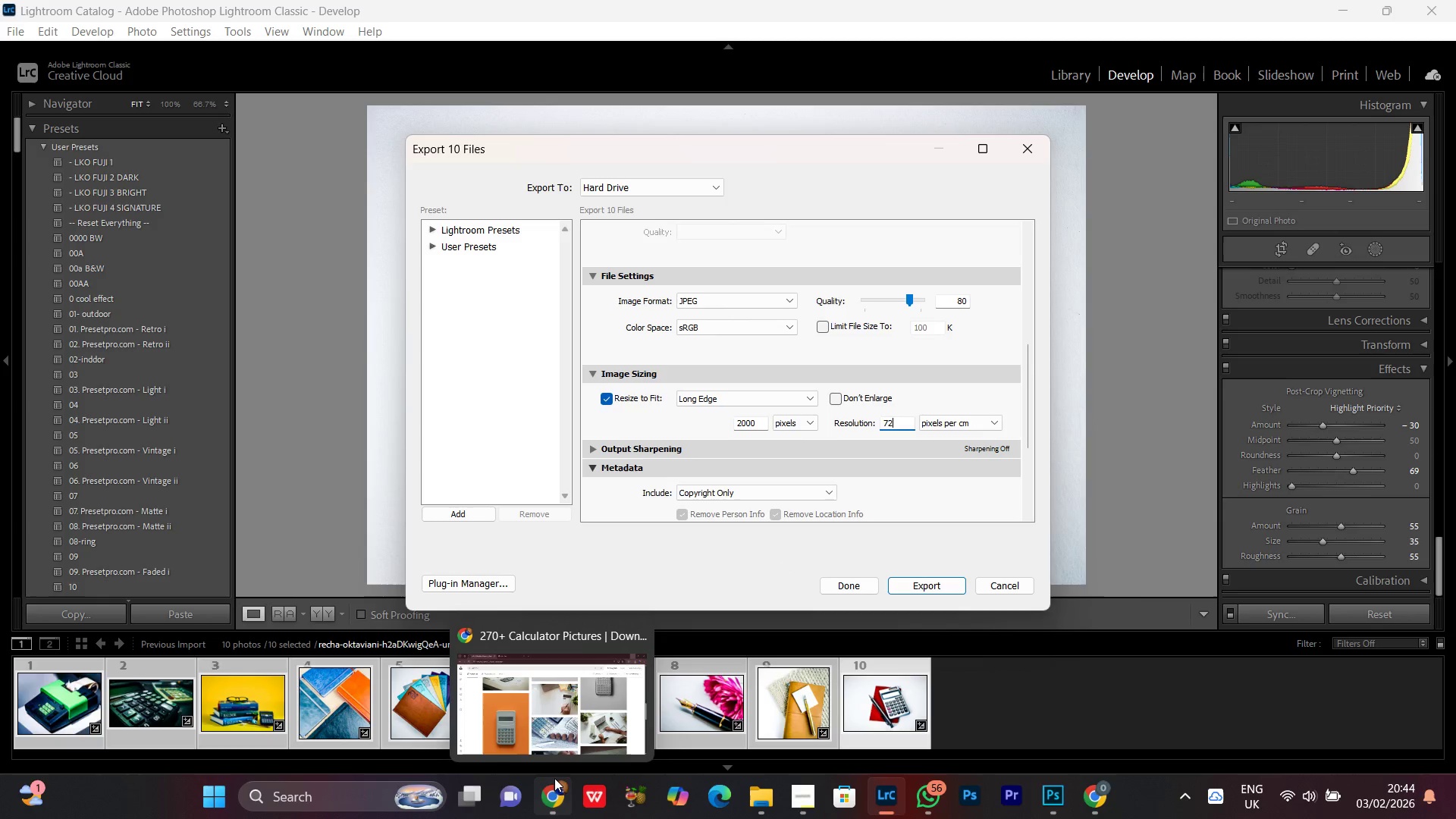 
wait(5.67)
 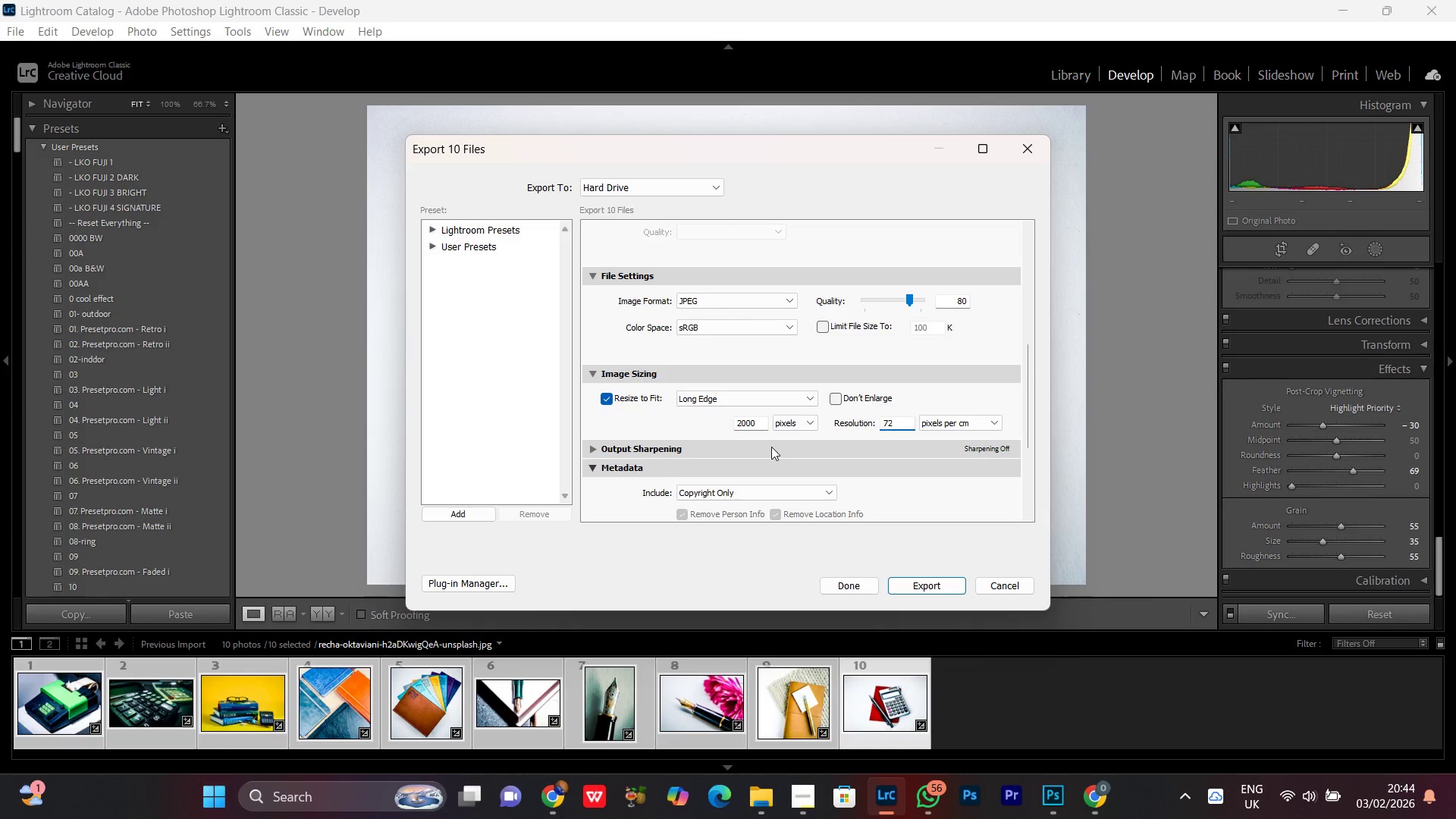 
left_click([800, 801])